 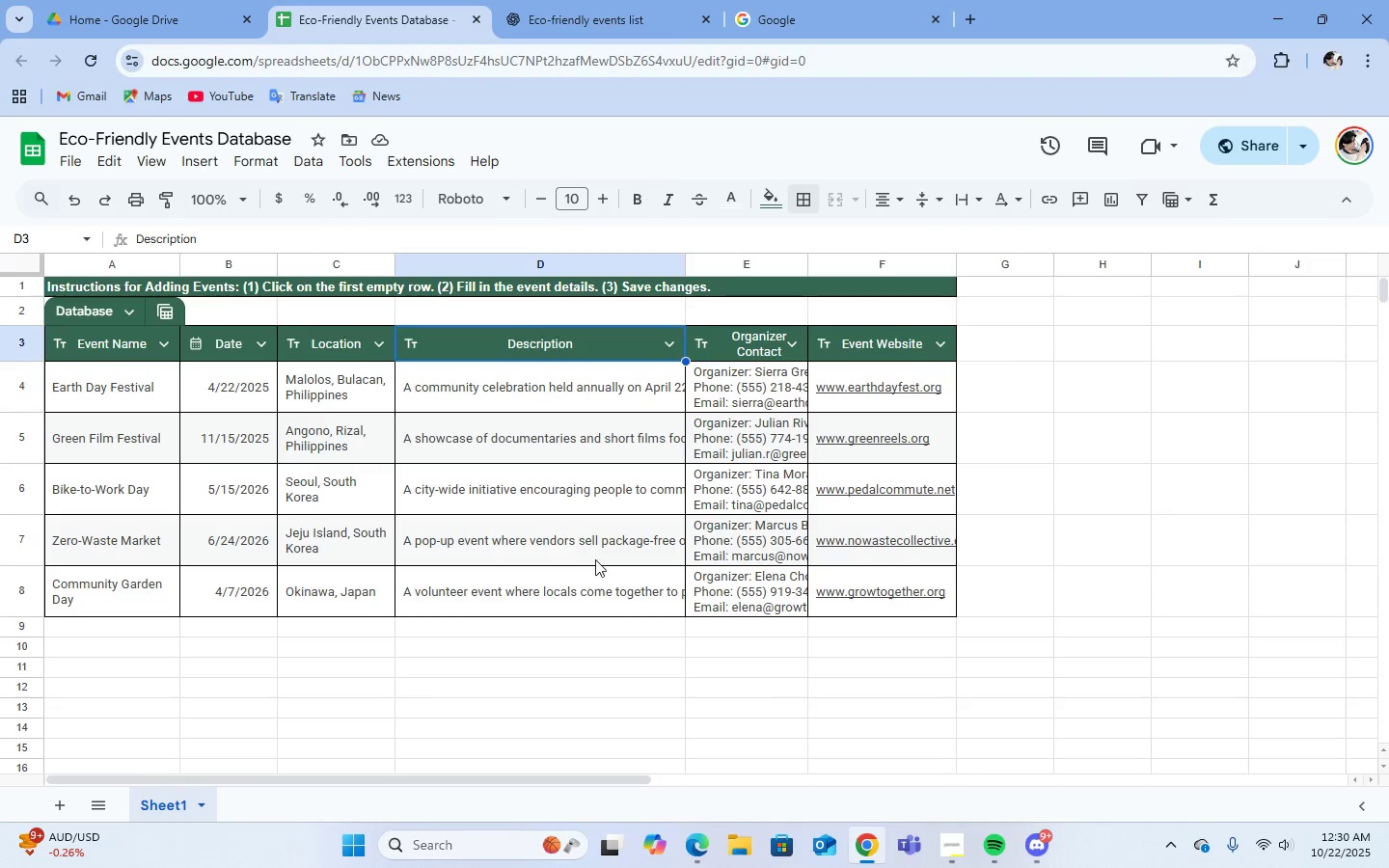 
scroll: coordinate [590, 564], scroll_direction: none, amount: 0.0
 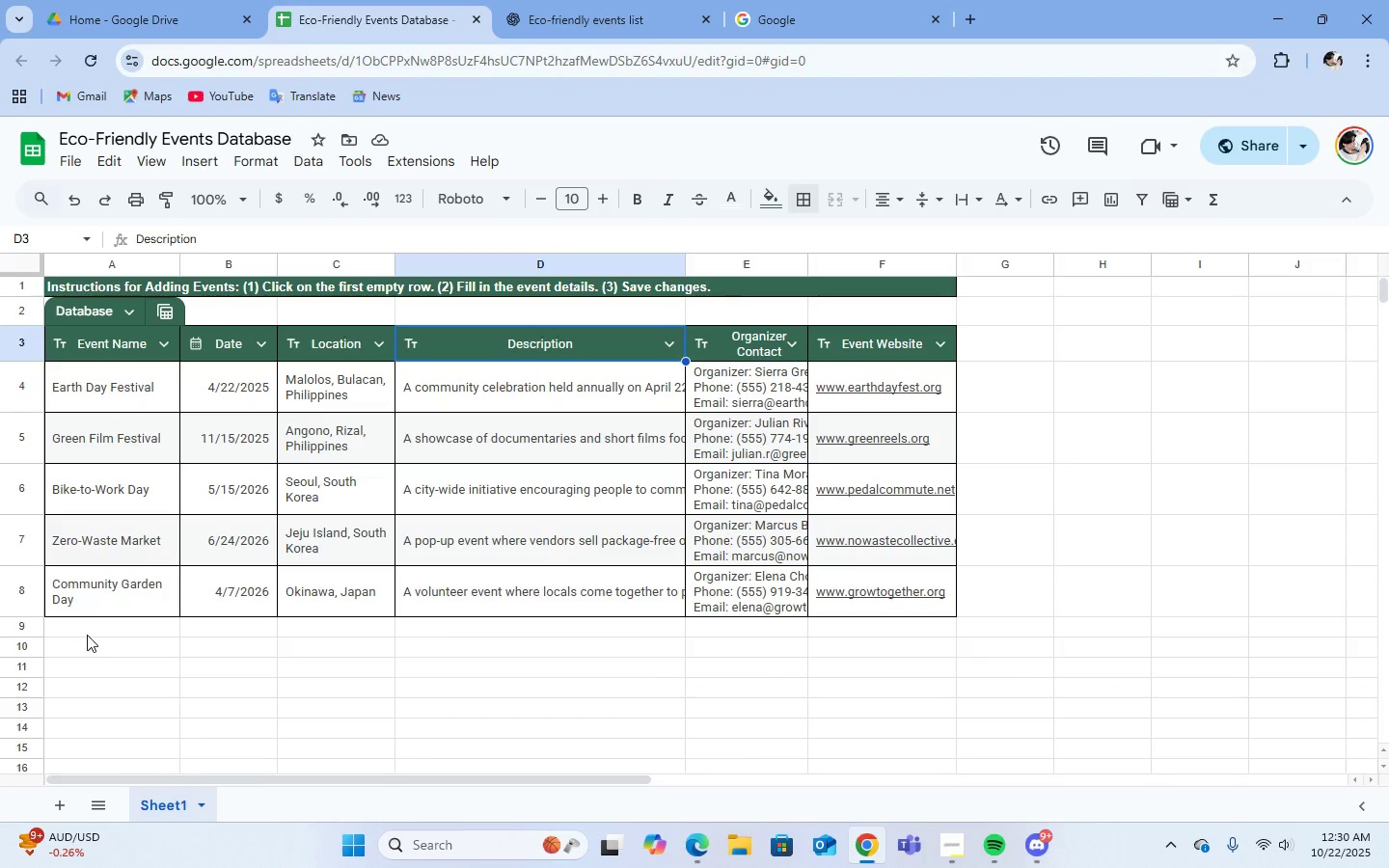 
left_click([87, 635])
 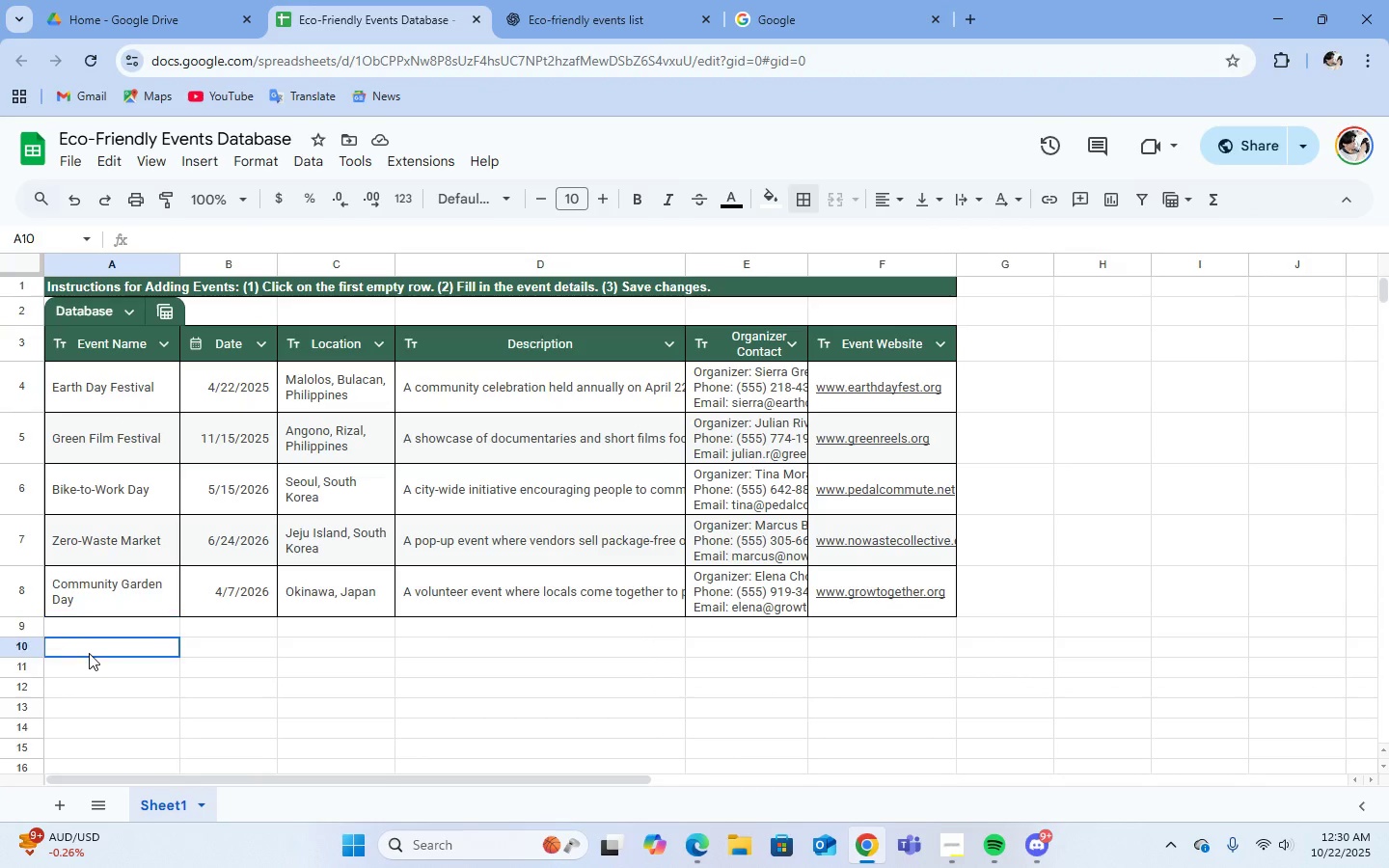 
left_click([89, 653])
 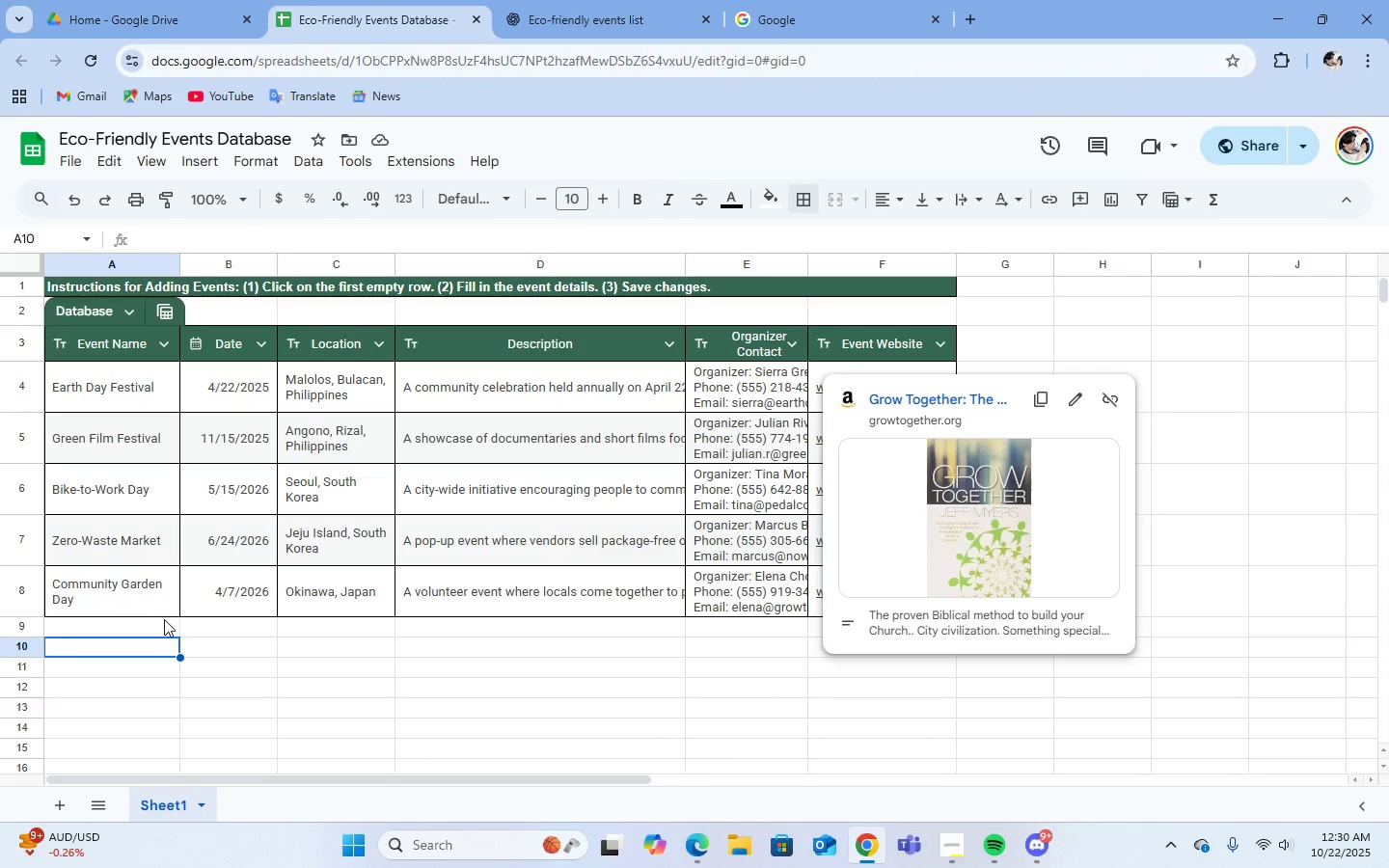 
left_click([158, 623])
 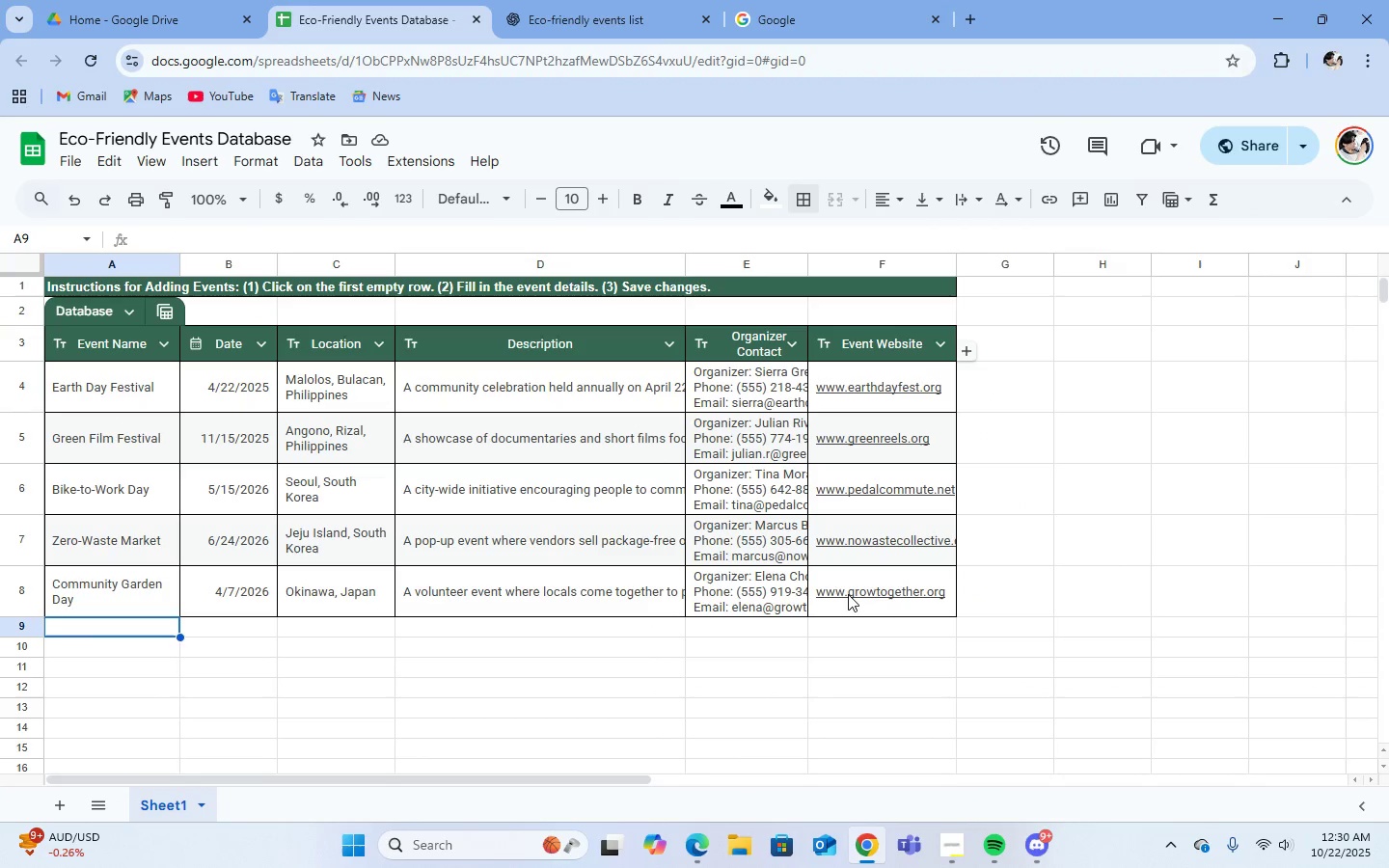 
scroll: coordinate [606, 744], scroll_direction: up, amount: 5.0
 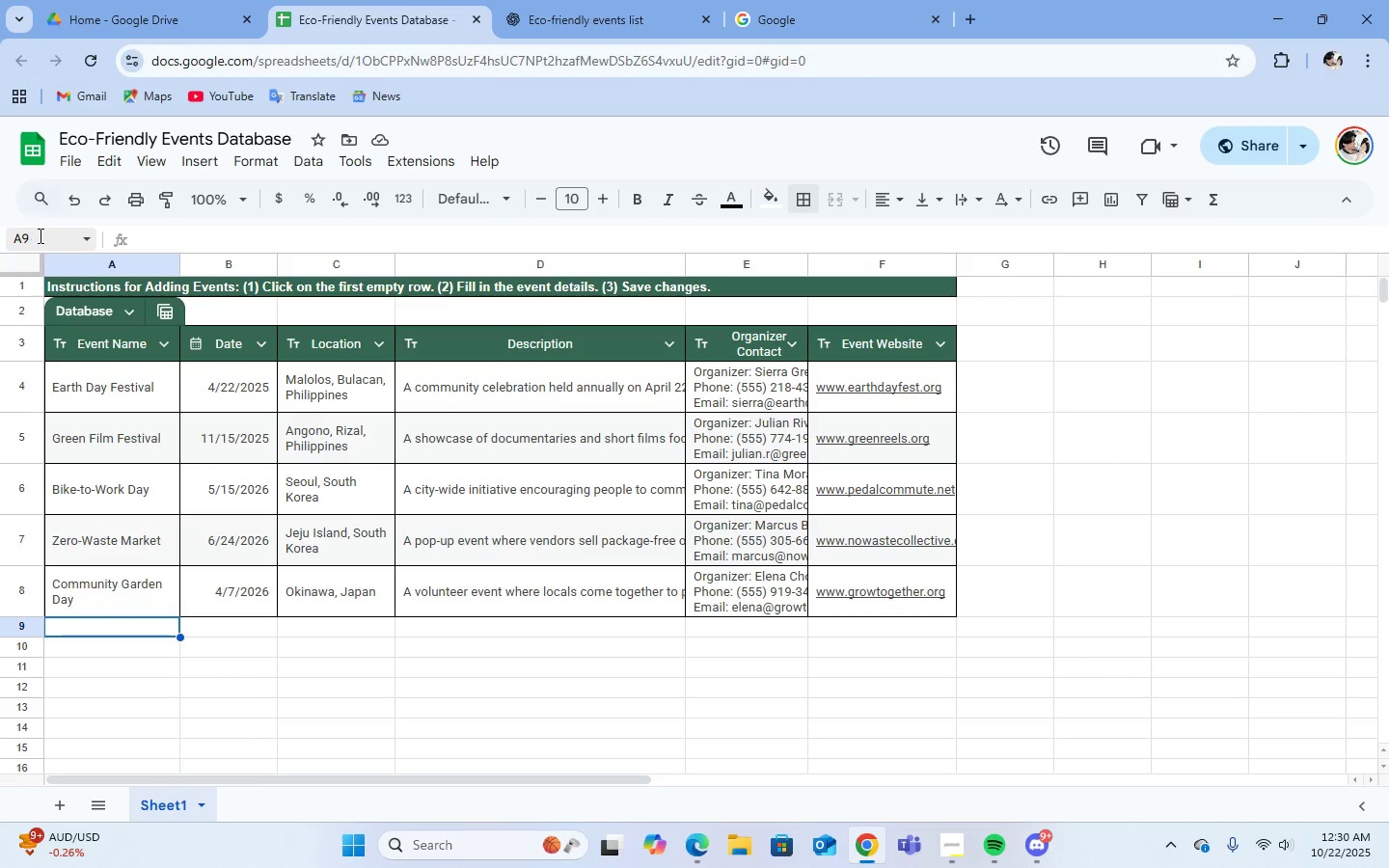 
wait(7.98)
 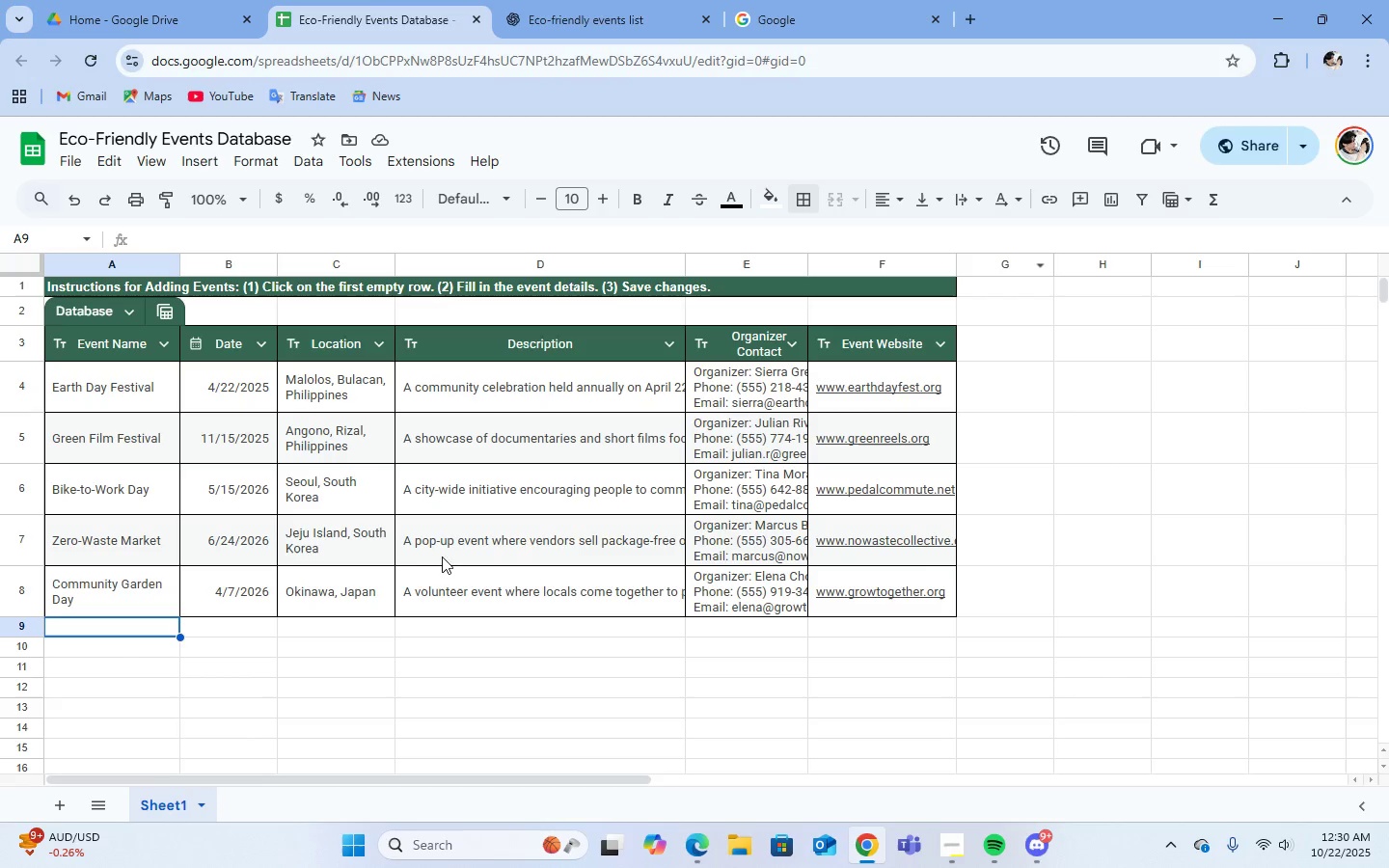 
left_click([169, 309])
 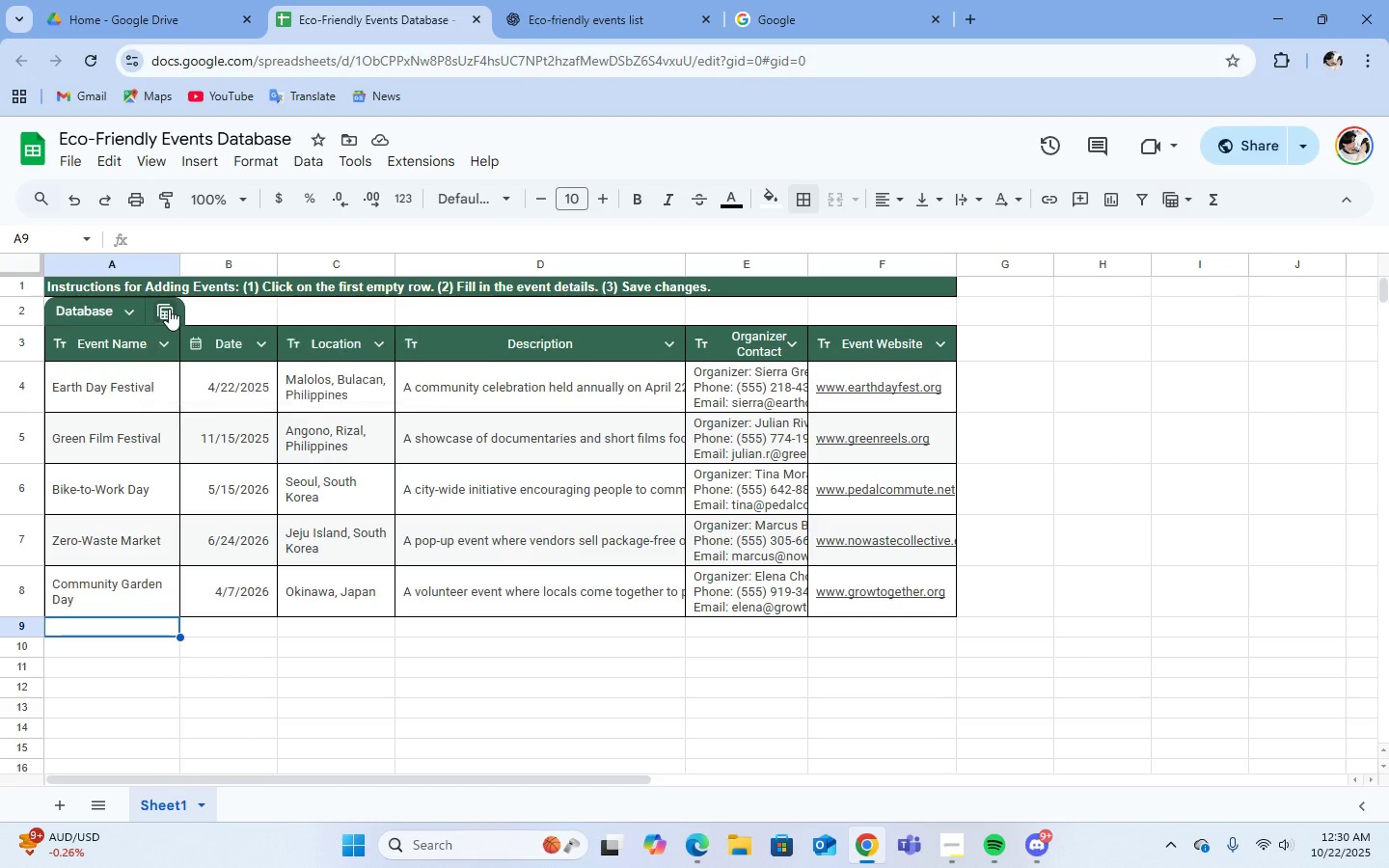 
left_click([169, 309])
 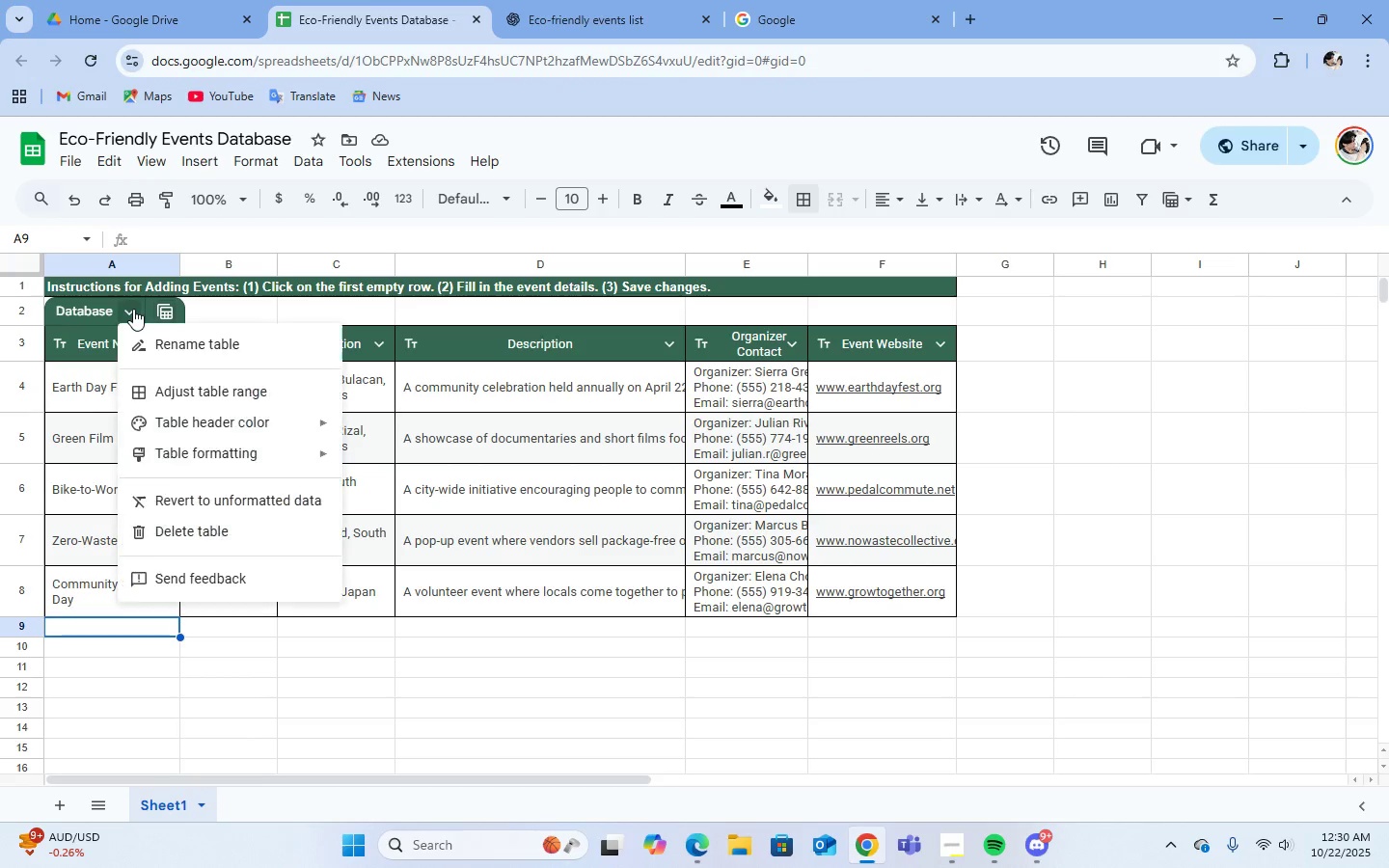 
left_click([133, 309])
 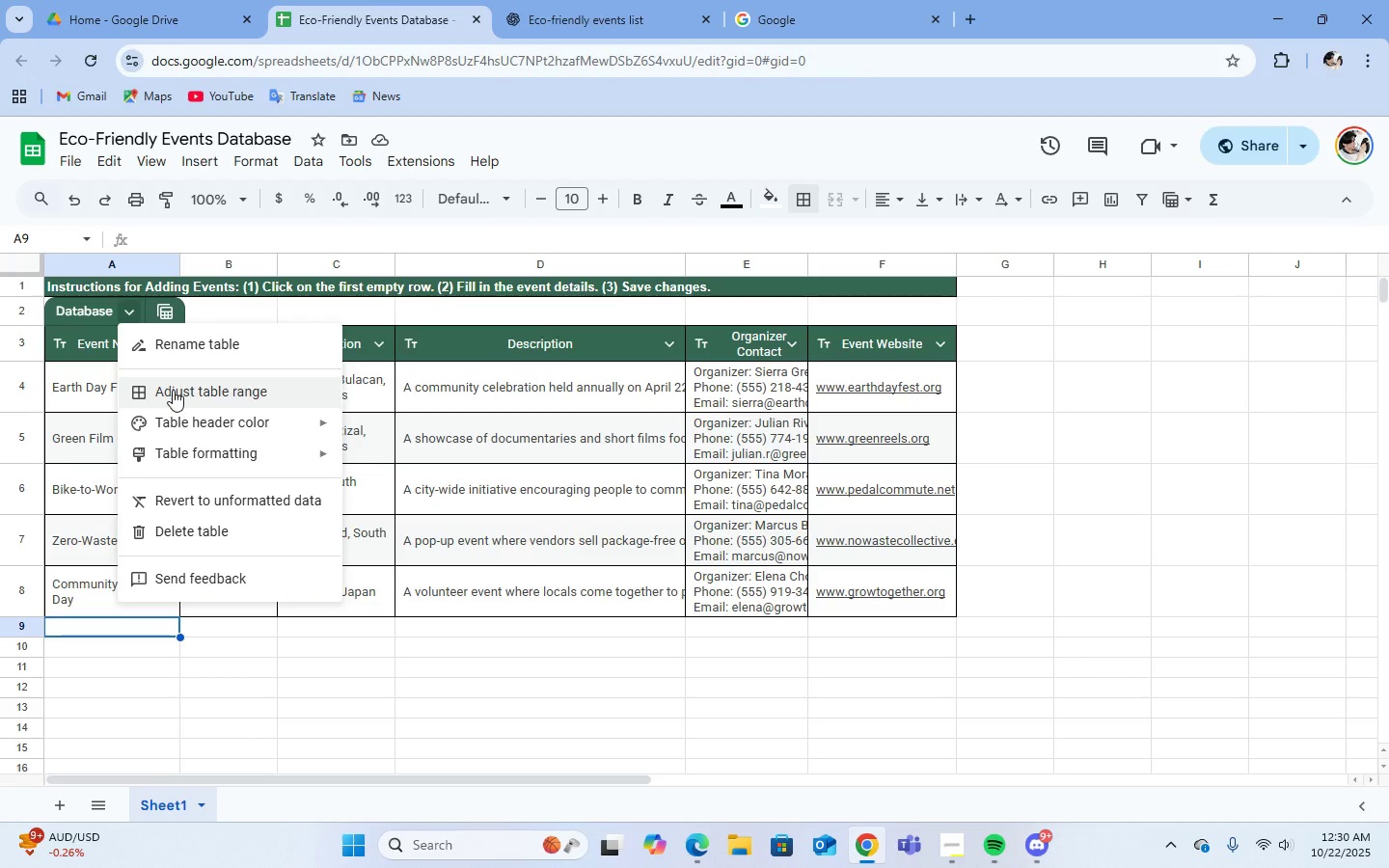 
left_click([173, 390])
 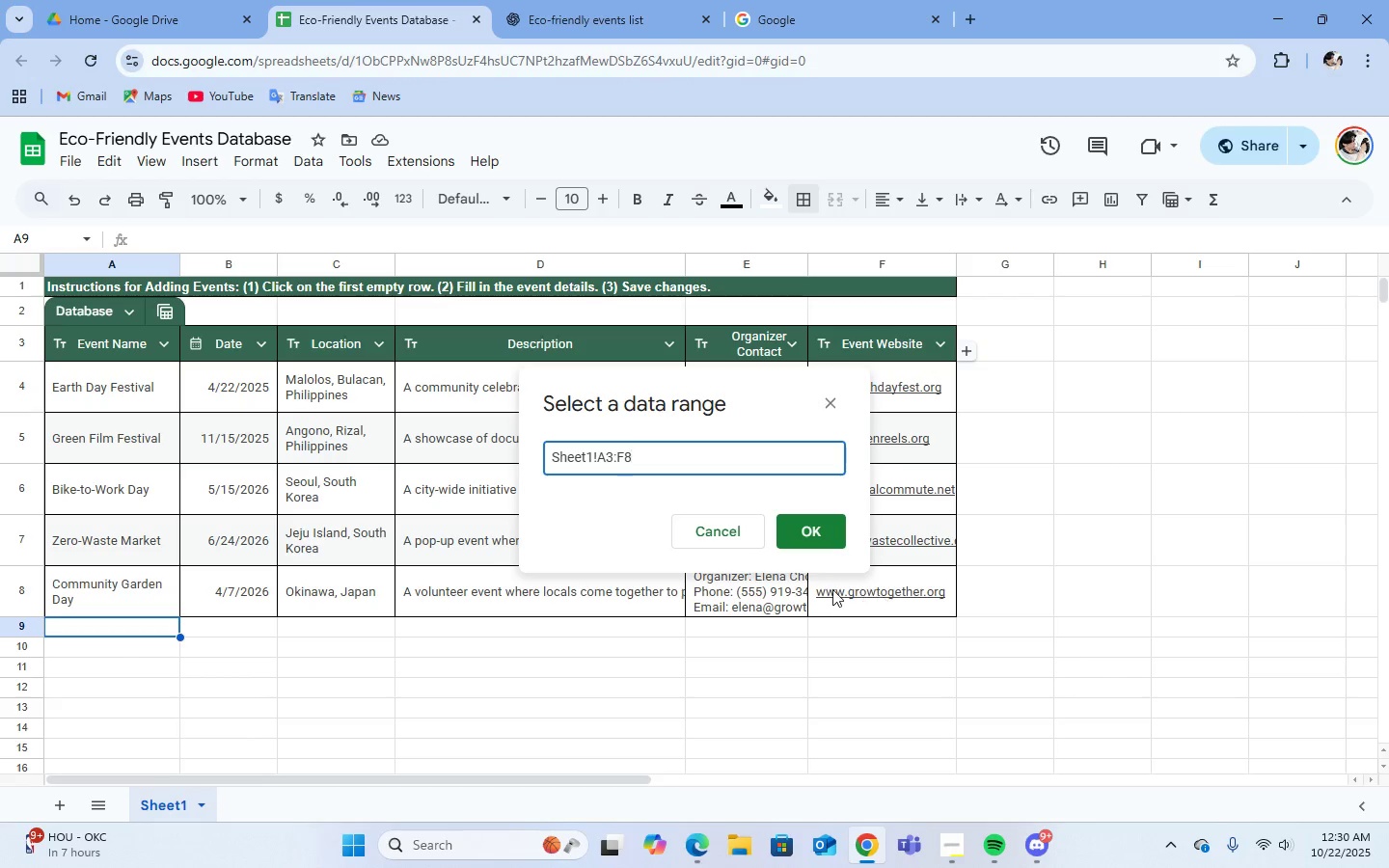 
wait(7.76)
 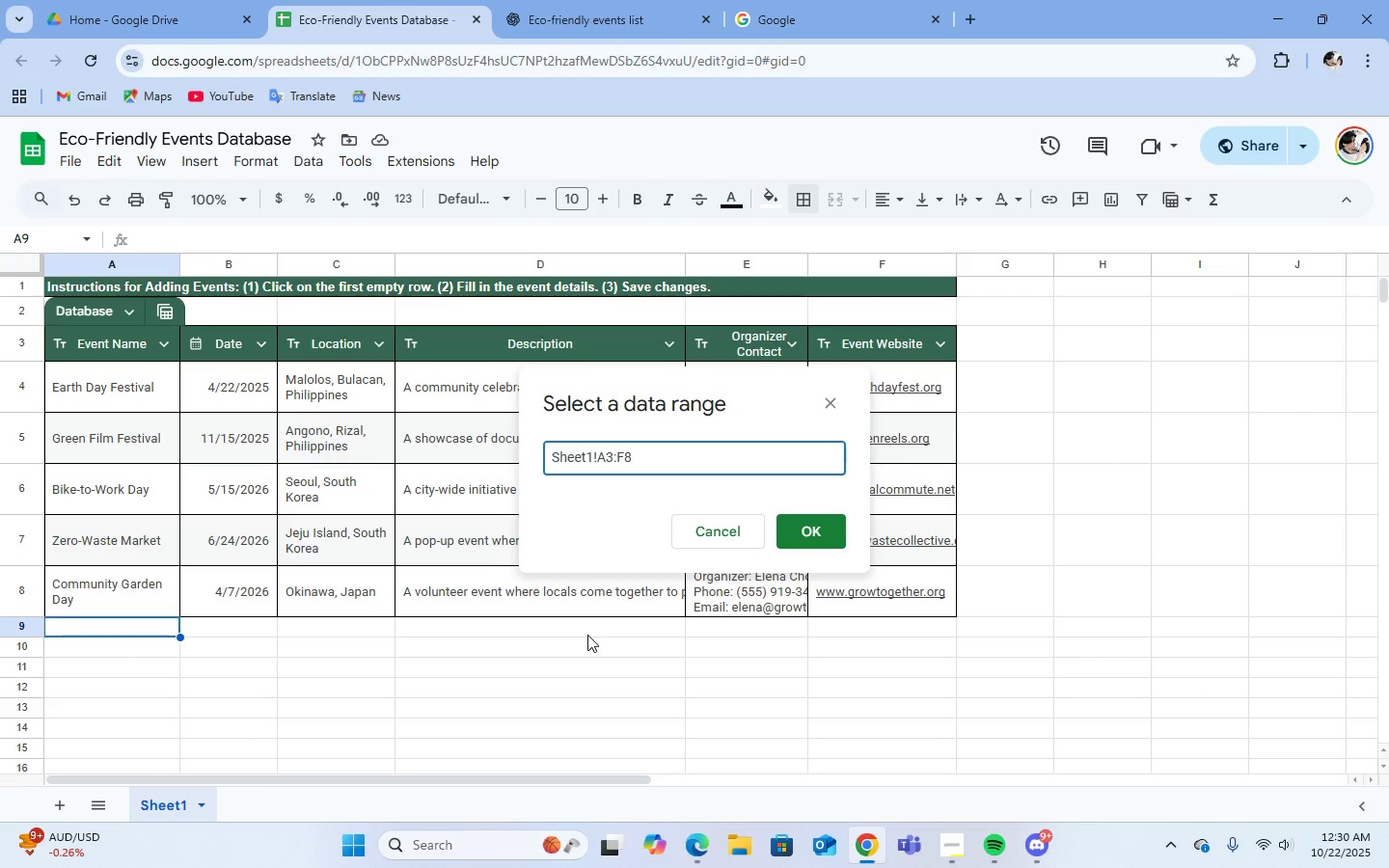 
left_click([760, 462])
 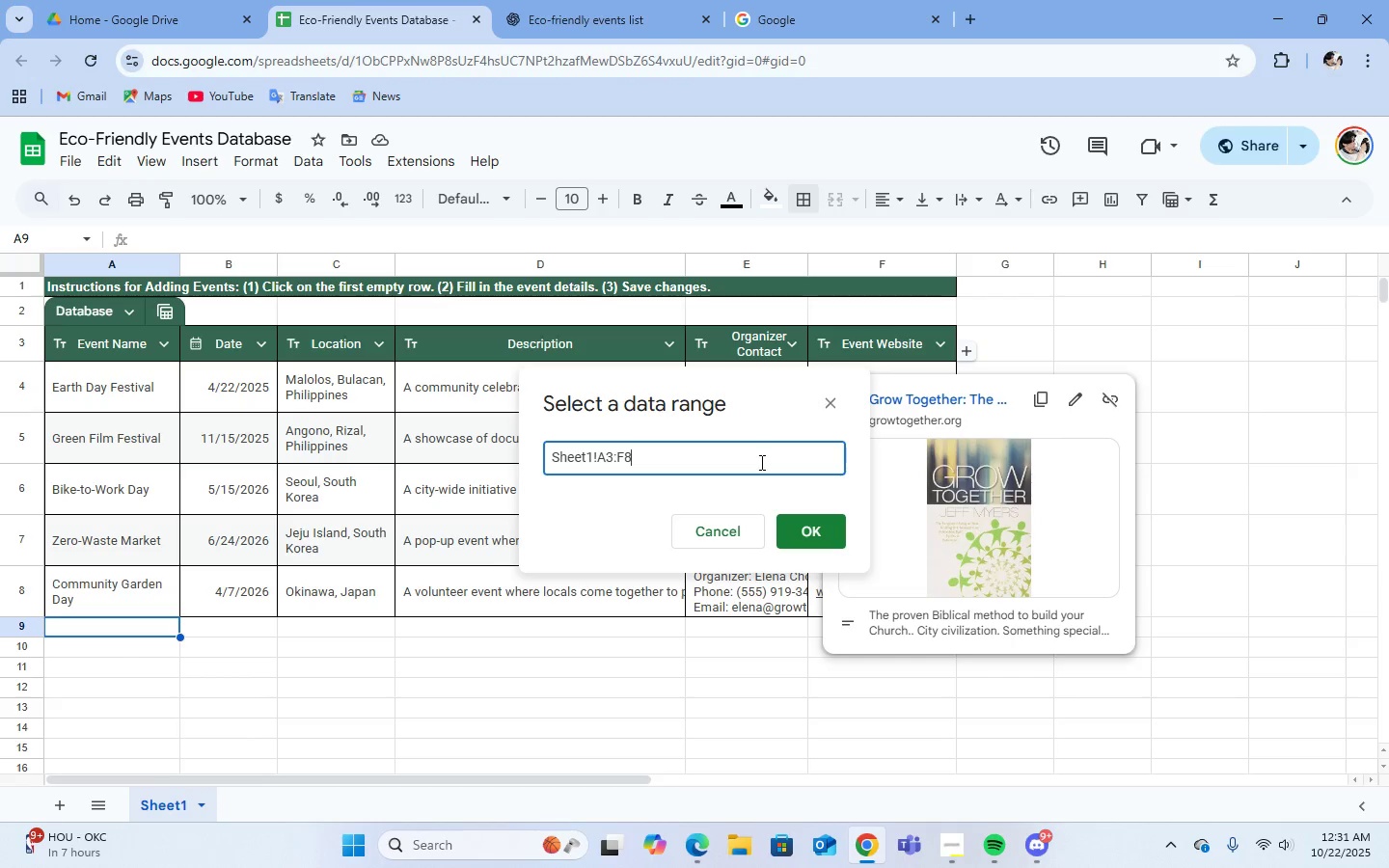 
key(Backspace)
 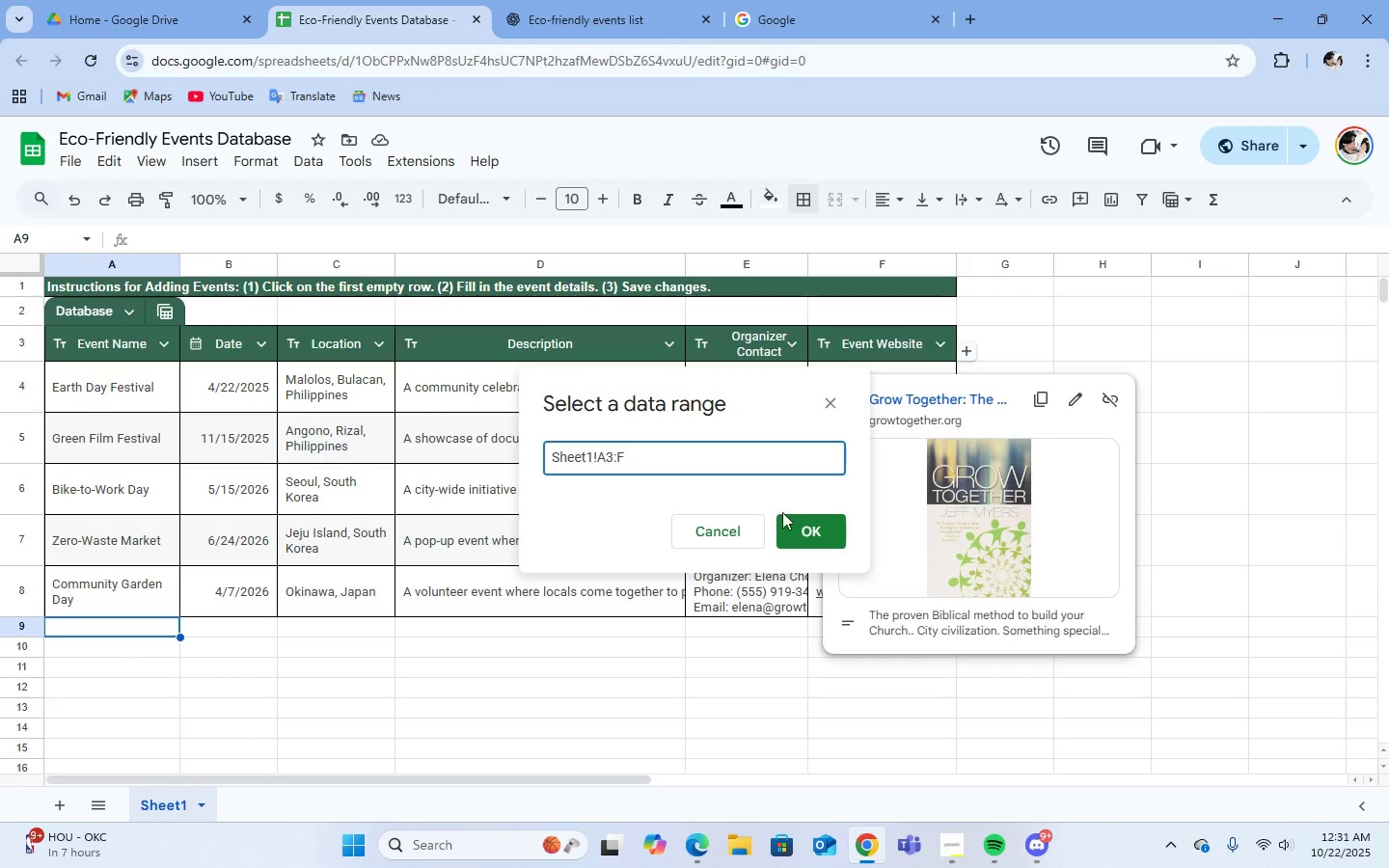 
left_click([792, 525])
 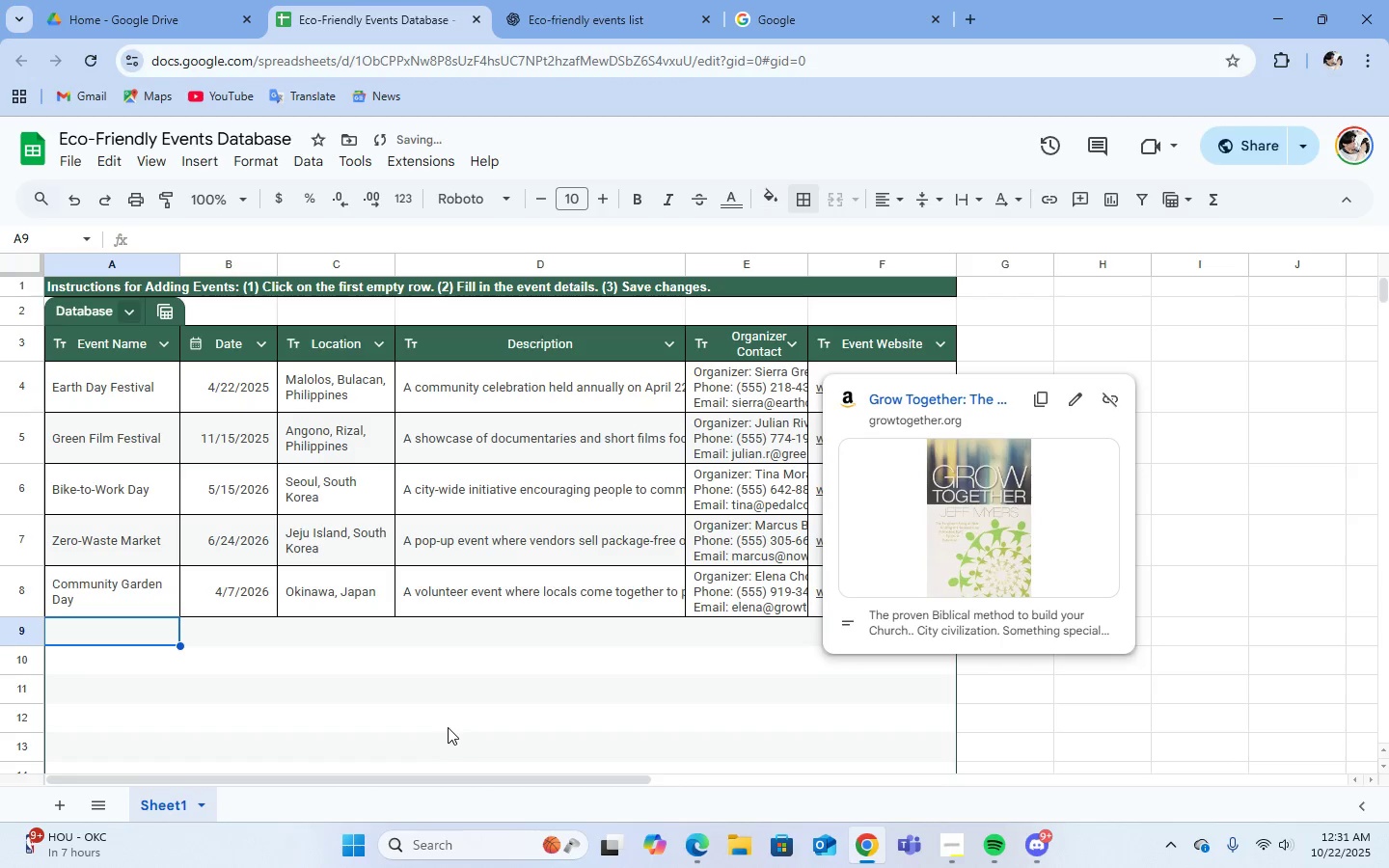 
scroll: coordinate [644, 715], scroll_direction: down, amount: 2.0
 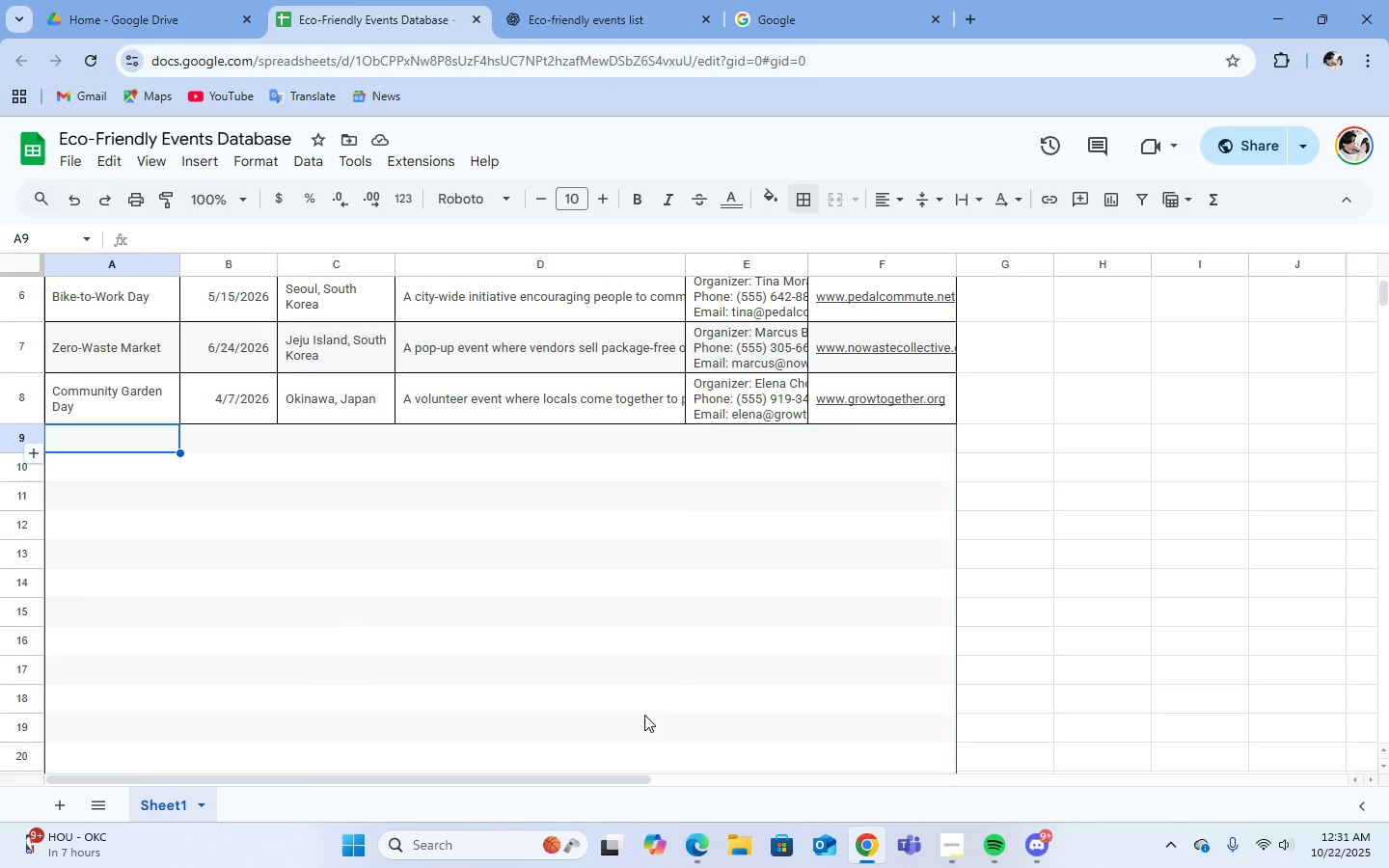 
key(Control+A)
 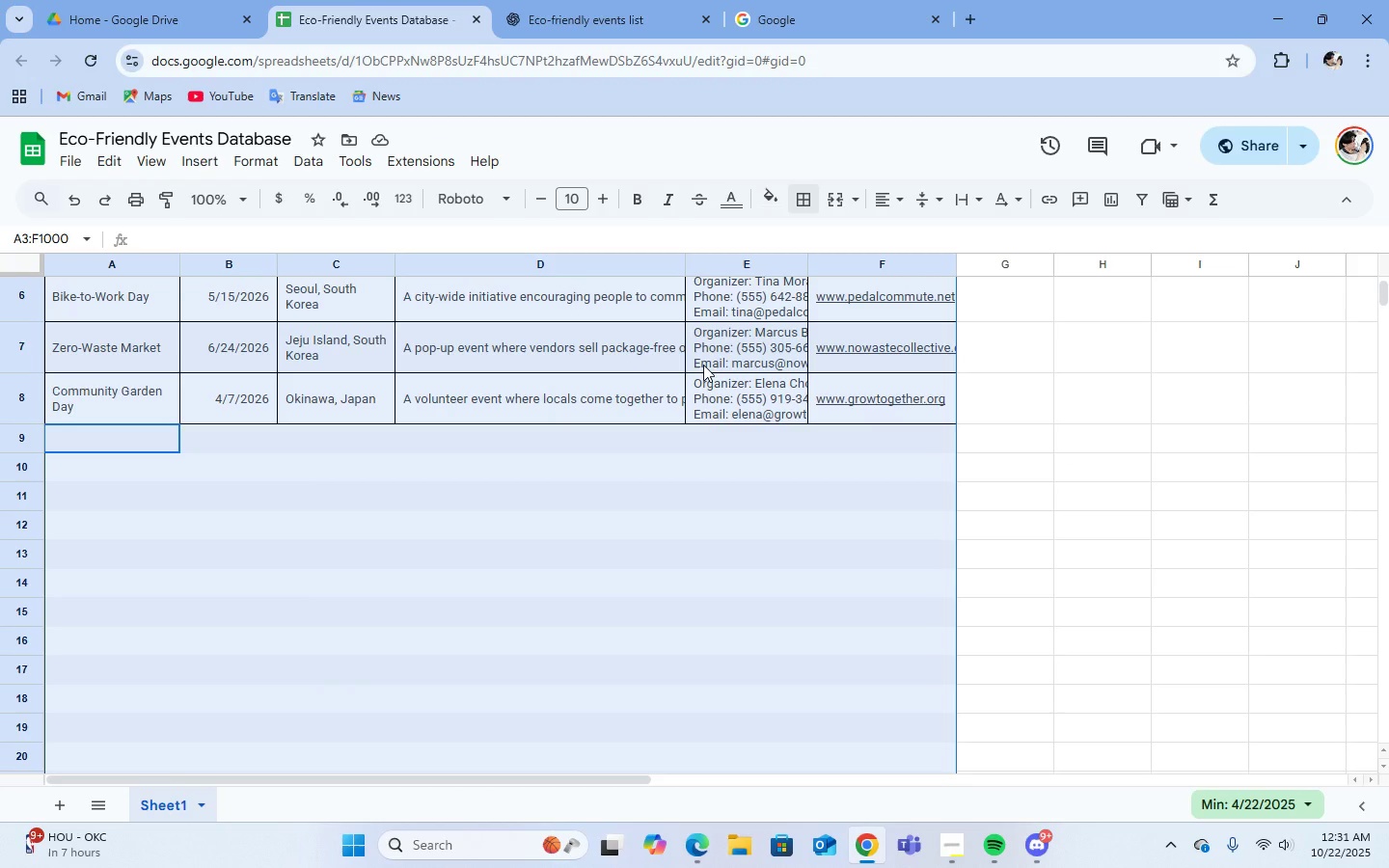 
key(Control+A)
 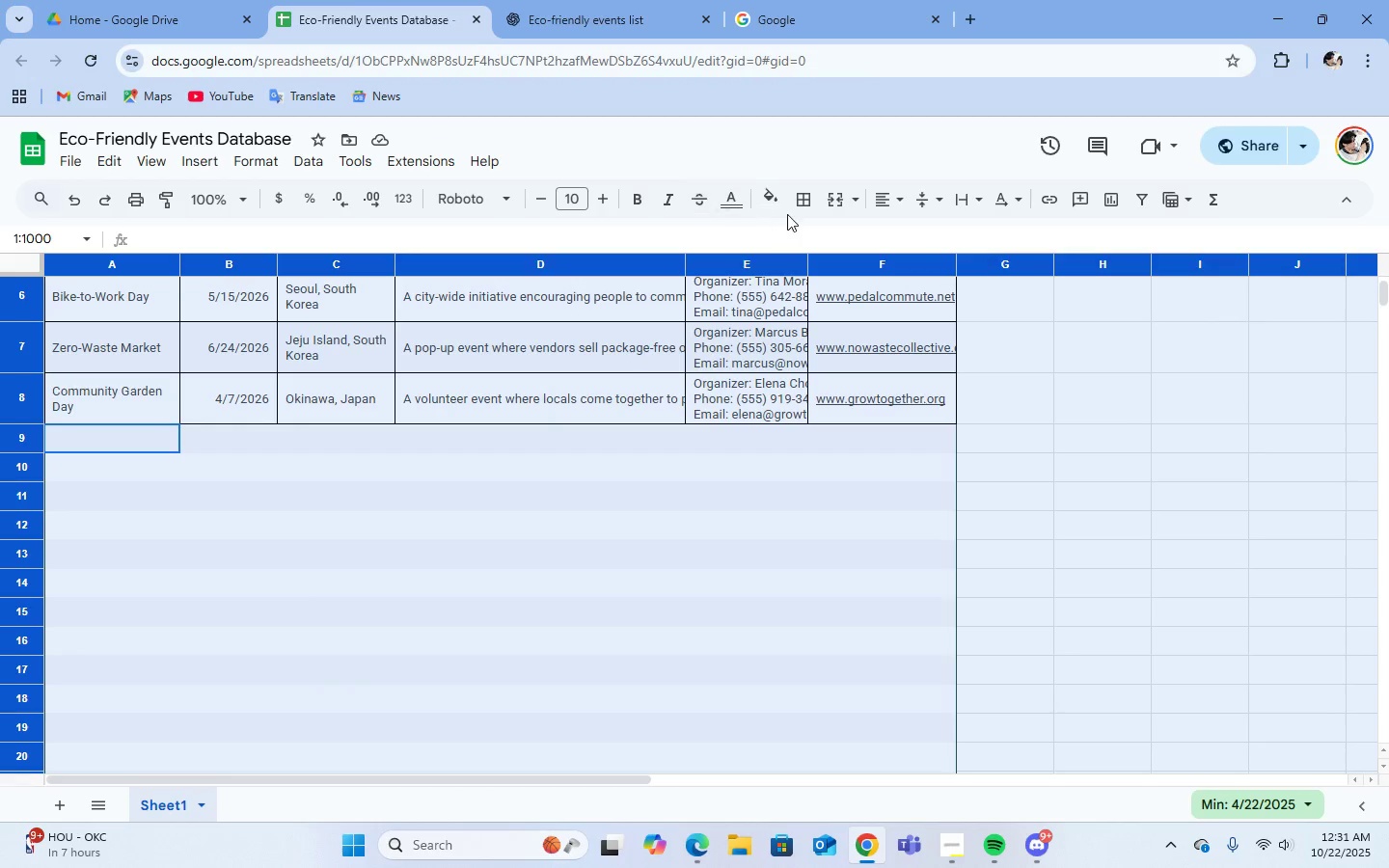 
left_click([798, 208])
 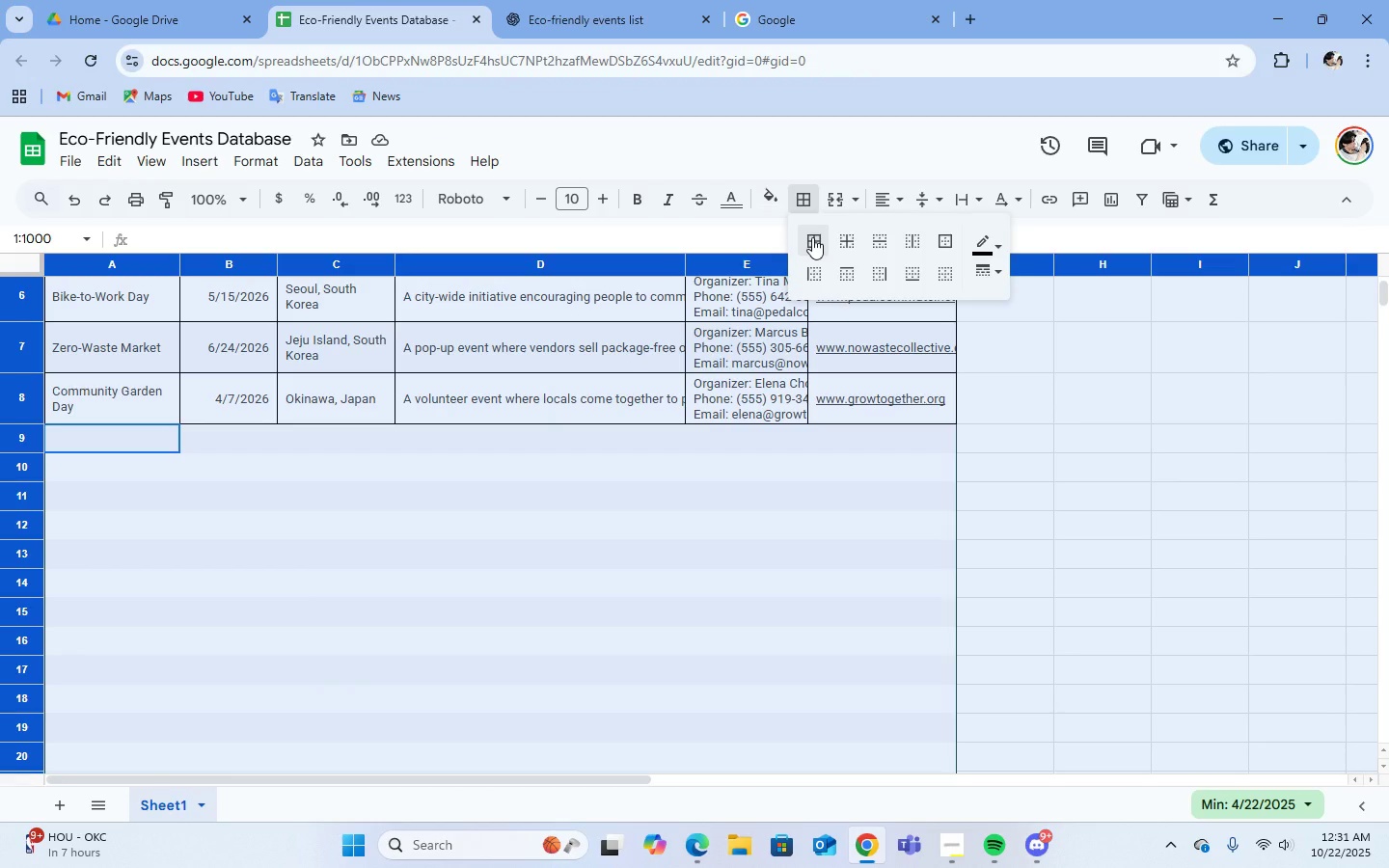 
left_click([812, 237])
 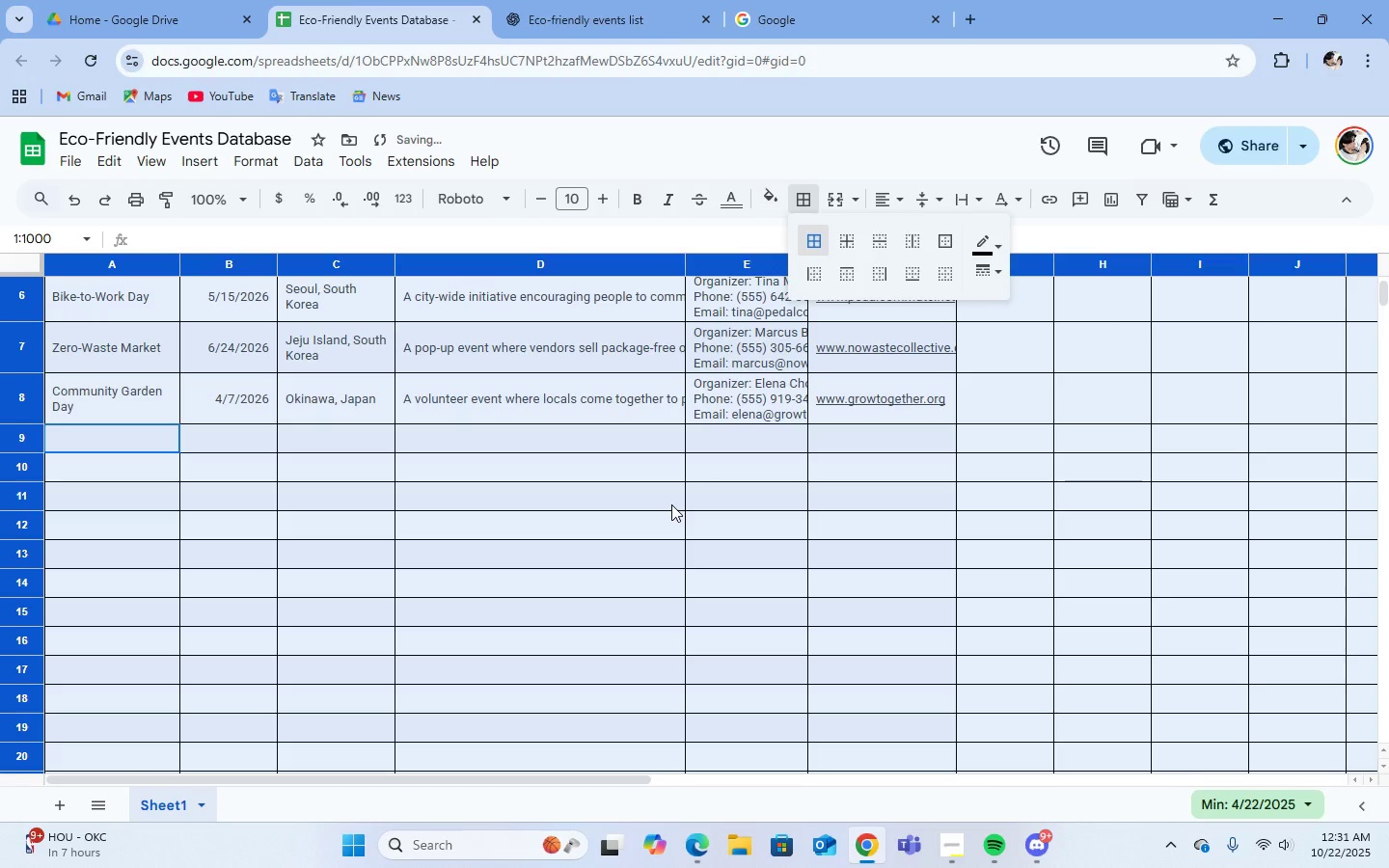 
left_click([671, 504])
 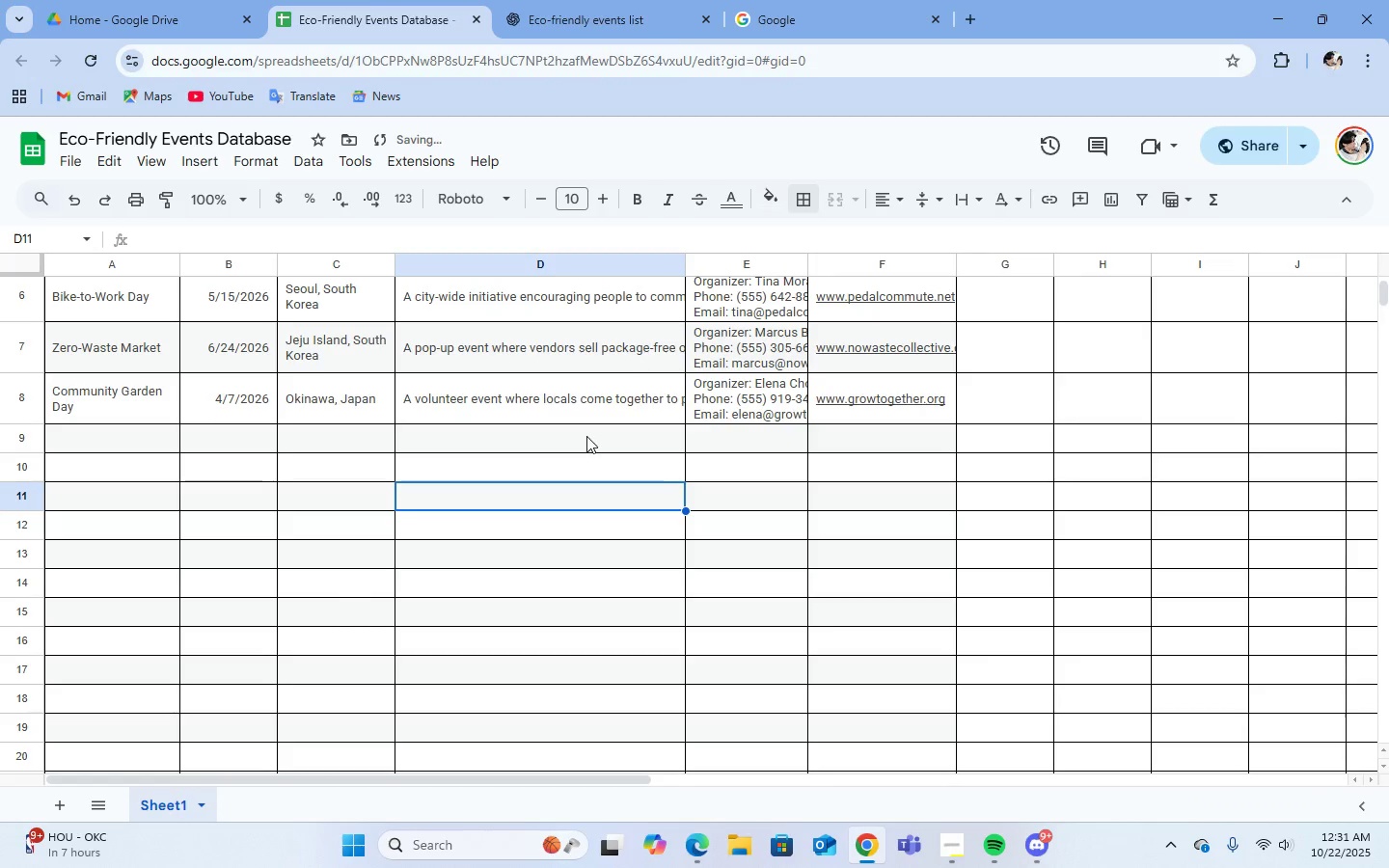 
left_click([586, 436])
 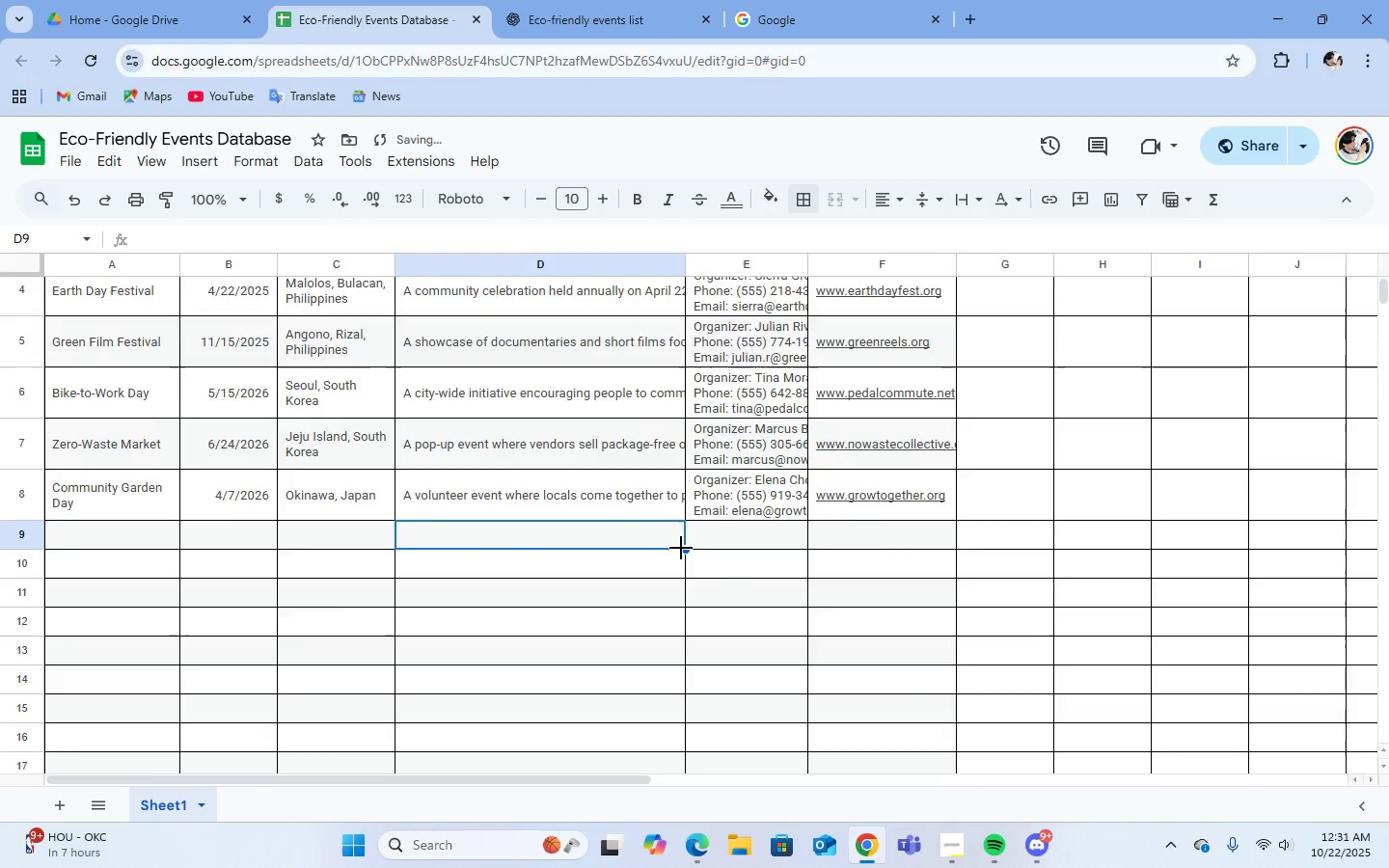 
scroll: coordinate [621, 612], scroll_direction: up, amount: 19.0
 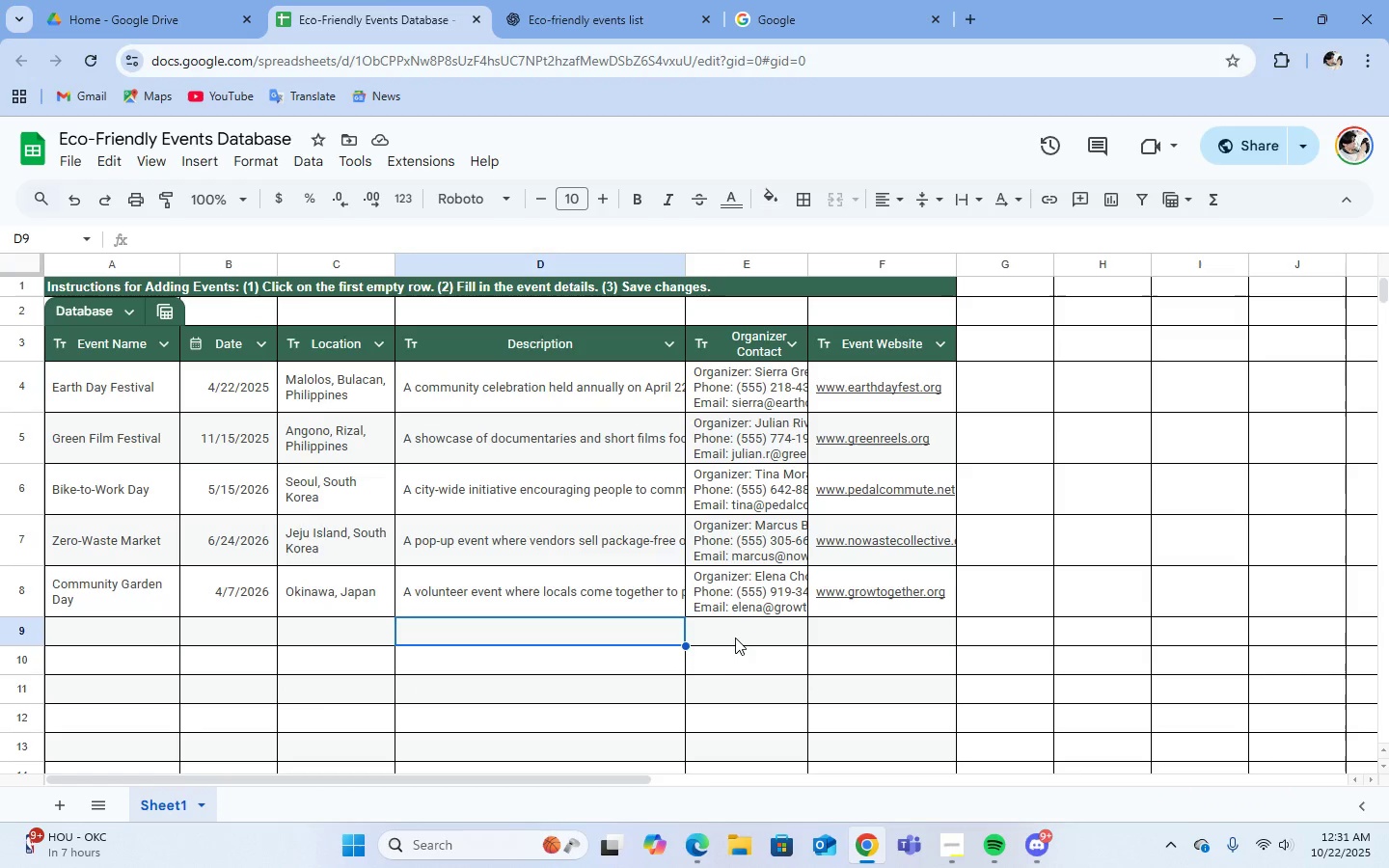 
left_click([732, 635])
 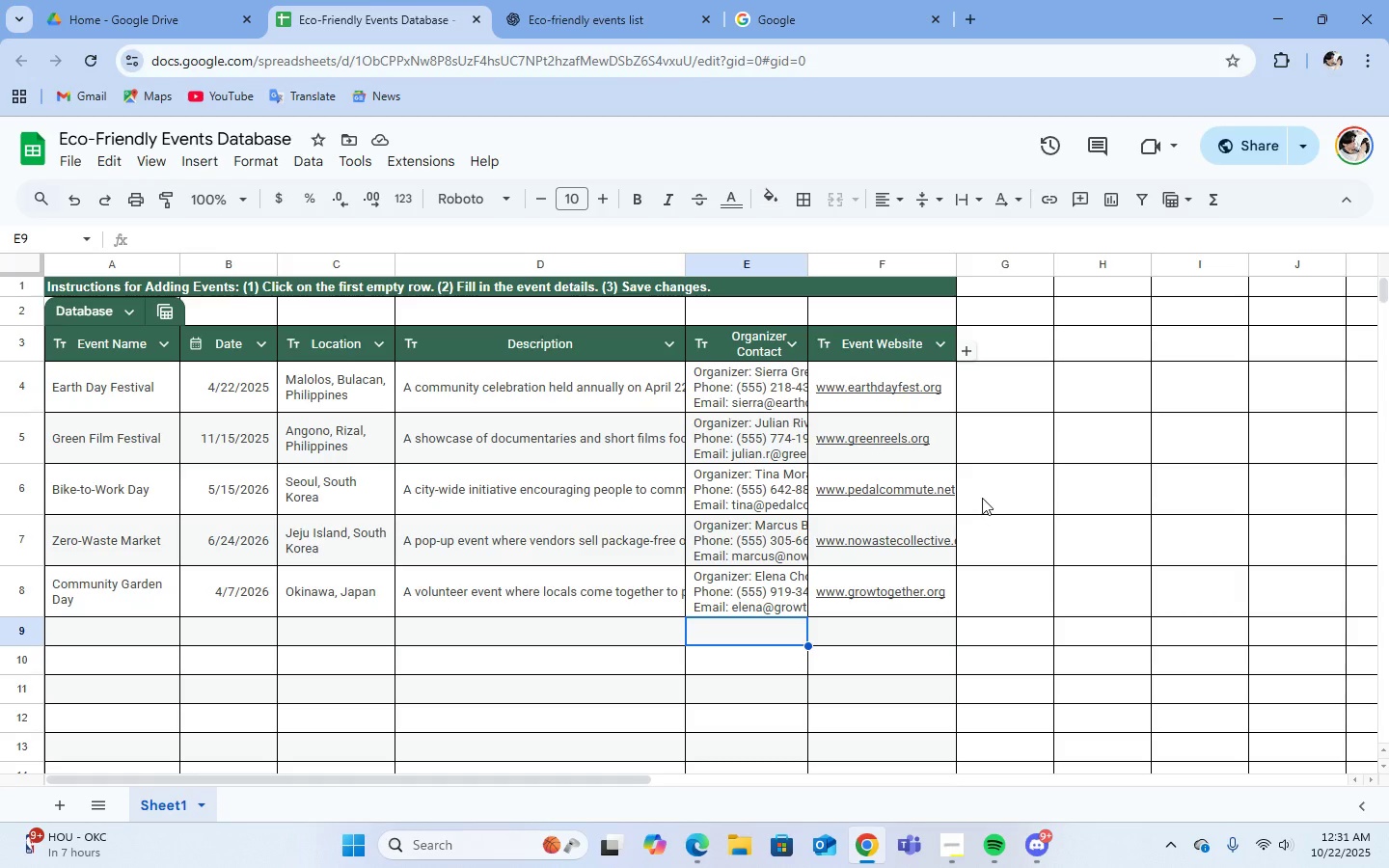 
left_click([91, 274])
 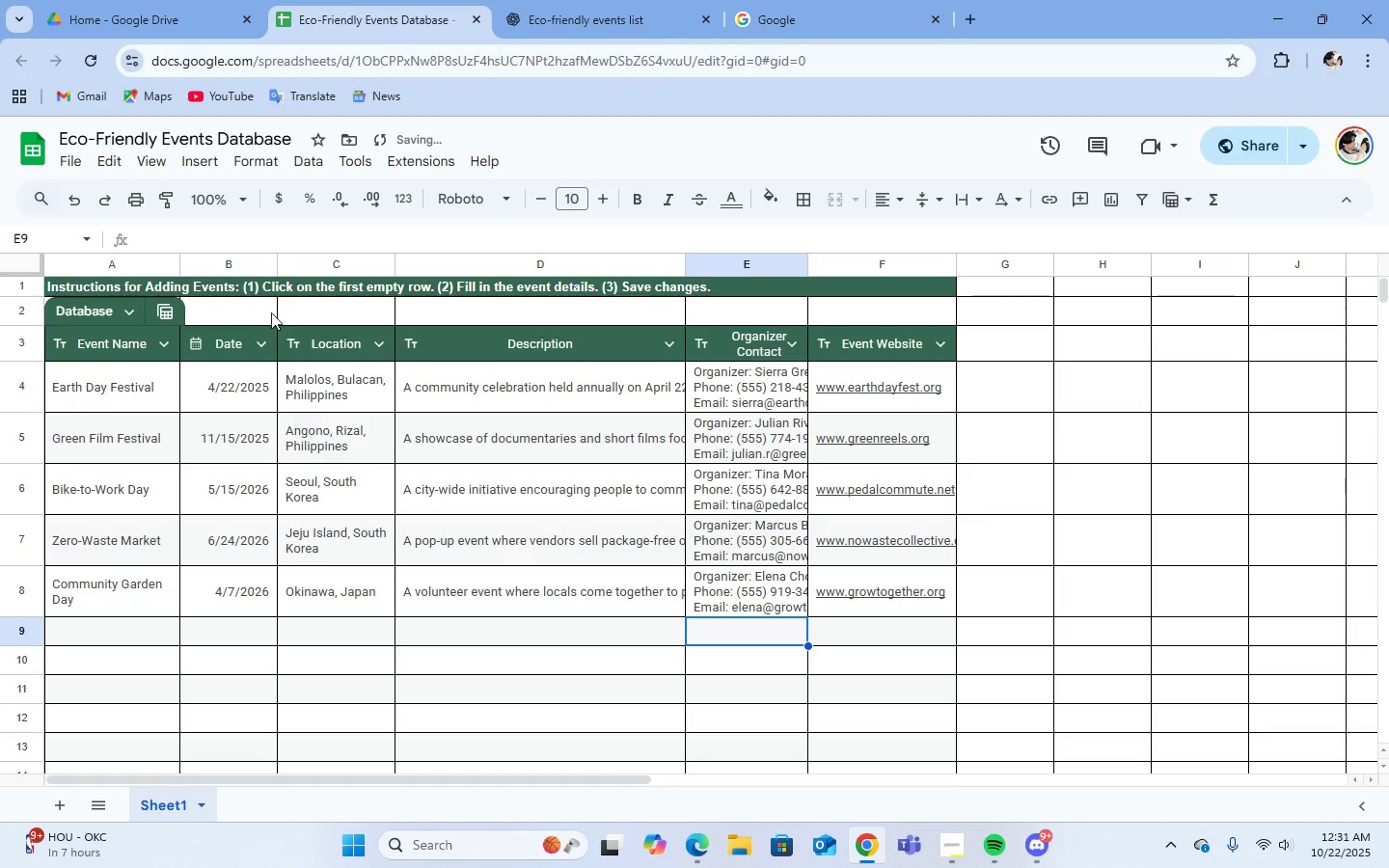 